 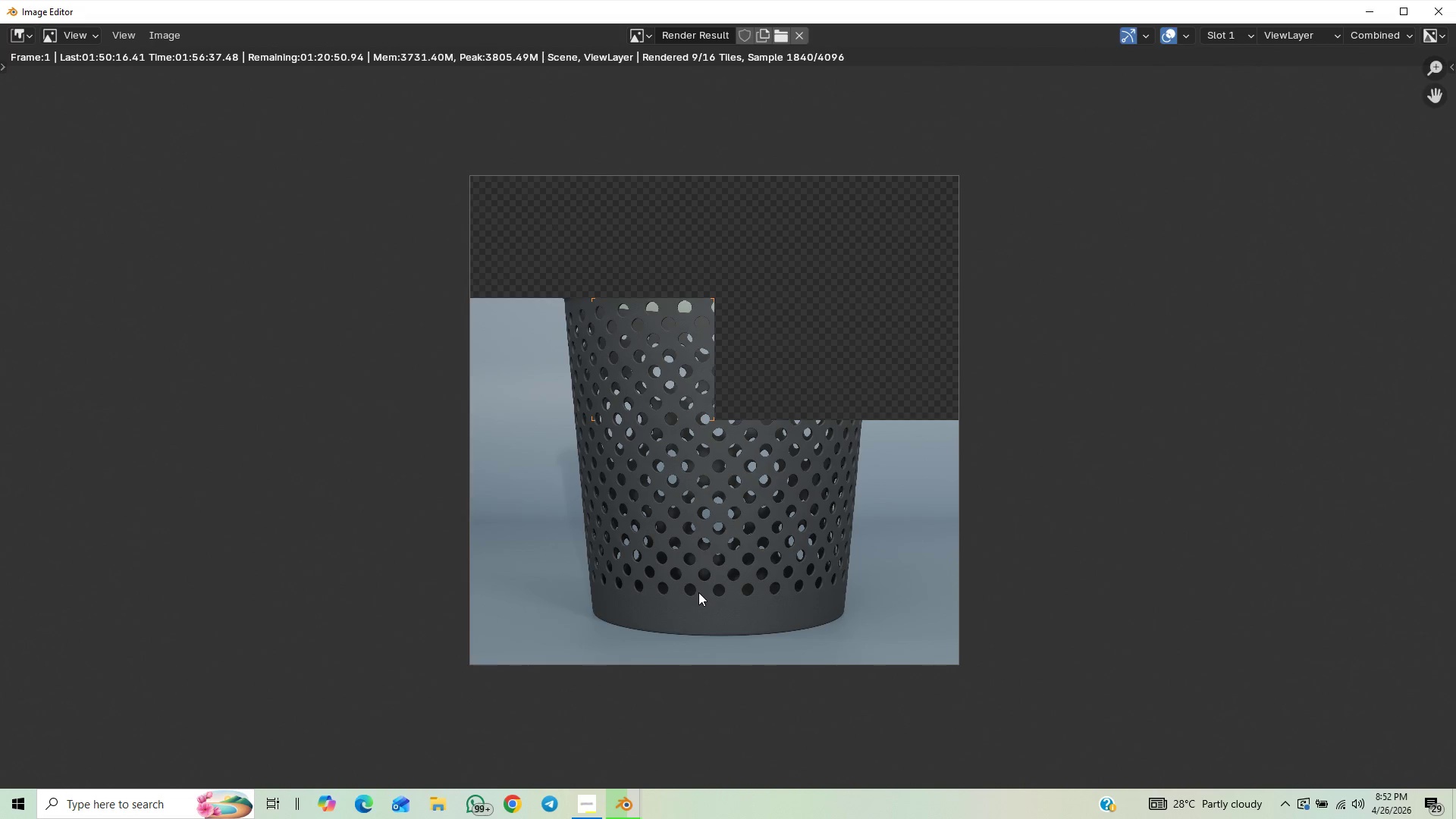 
scroll: coordinate [997, 417], scroll_direction: down, amount: 2.0
 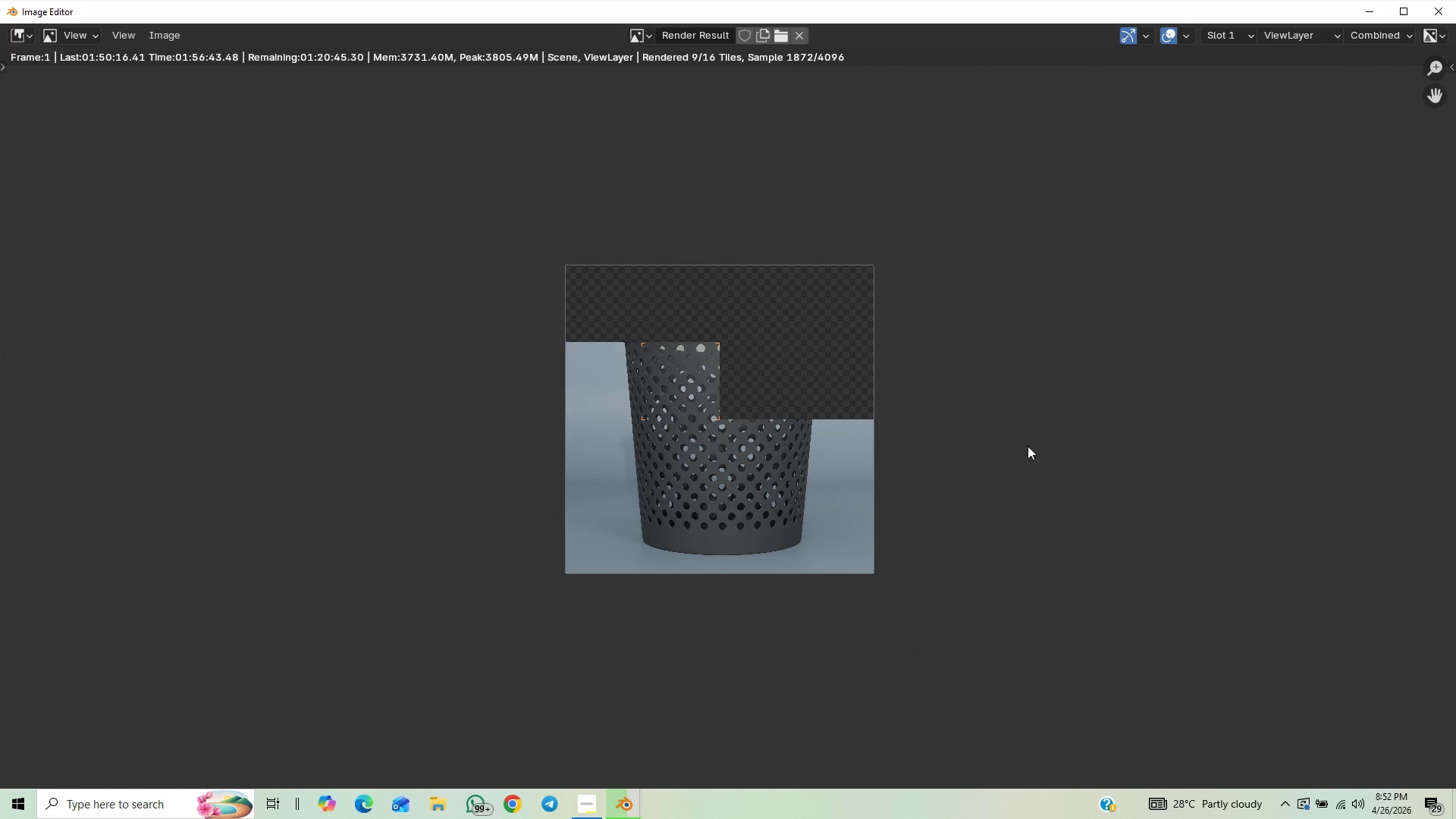 
scroll: coordinate [1028, 440], scroll_direction: up, amount: 1.0
 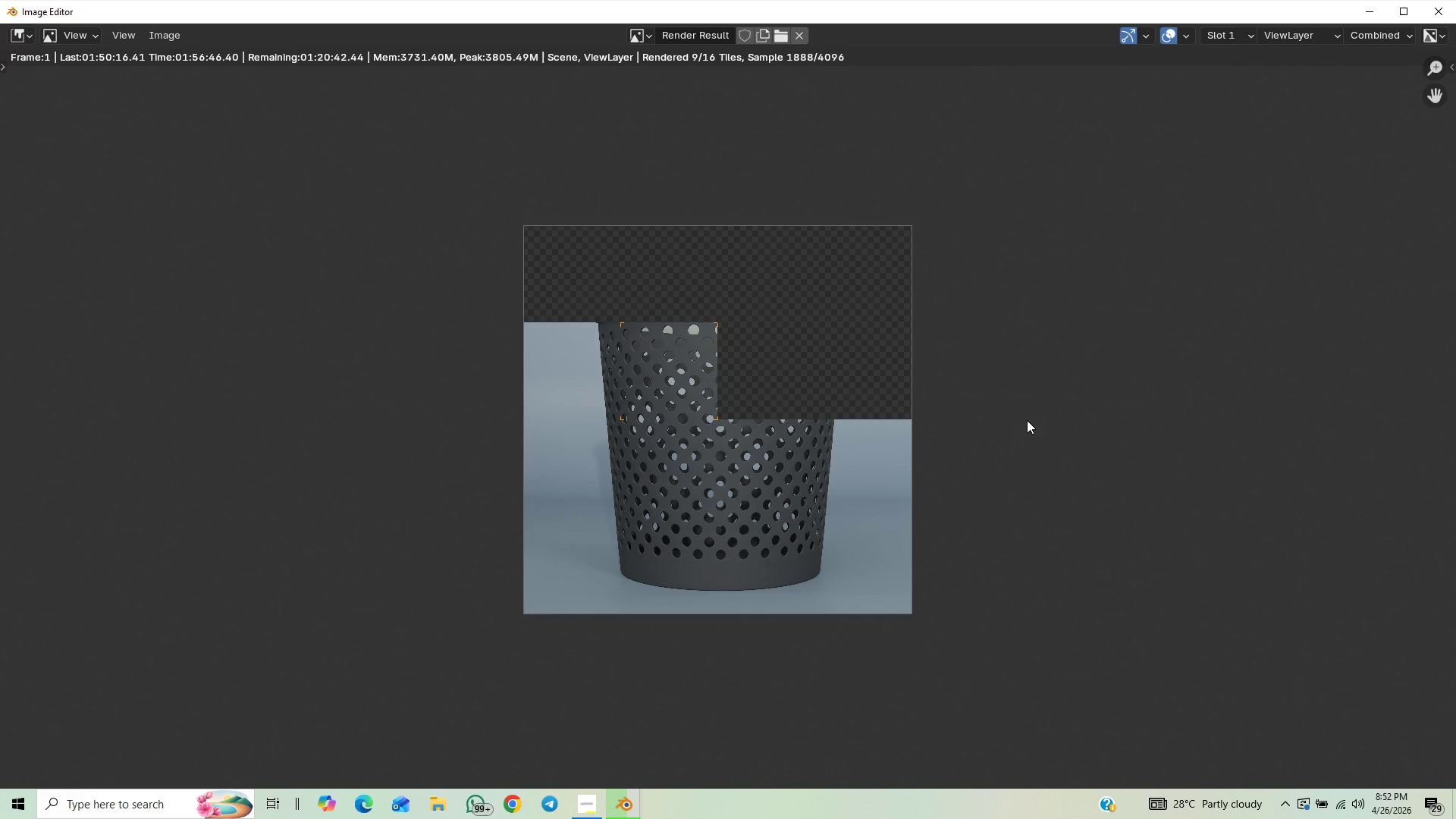 
scroll: coordinate [1018, 385], scroll_direction: down, amount: 3.0
 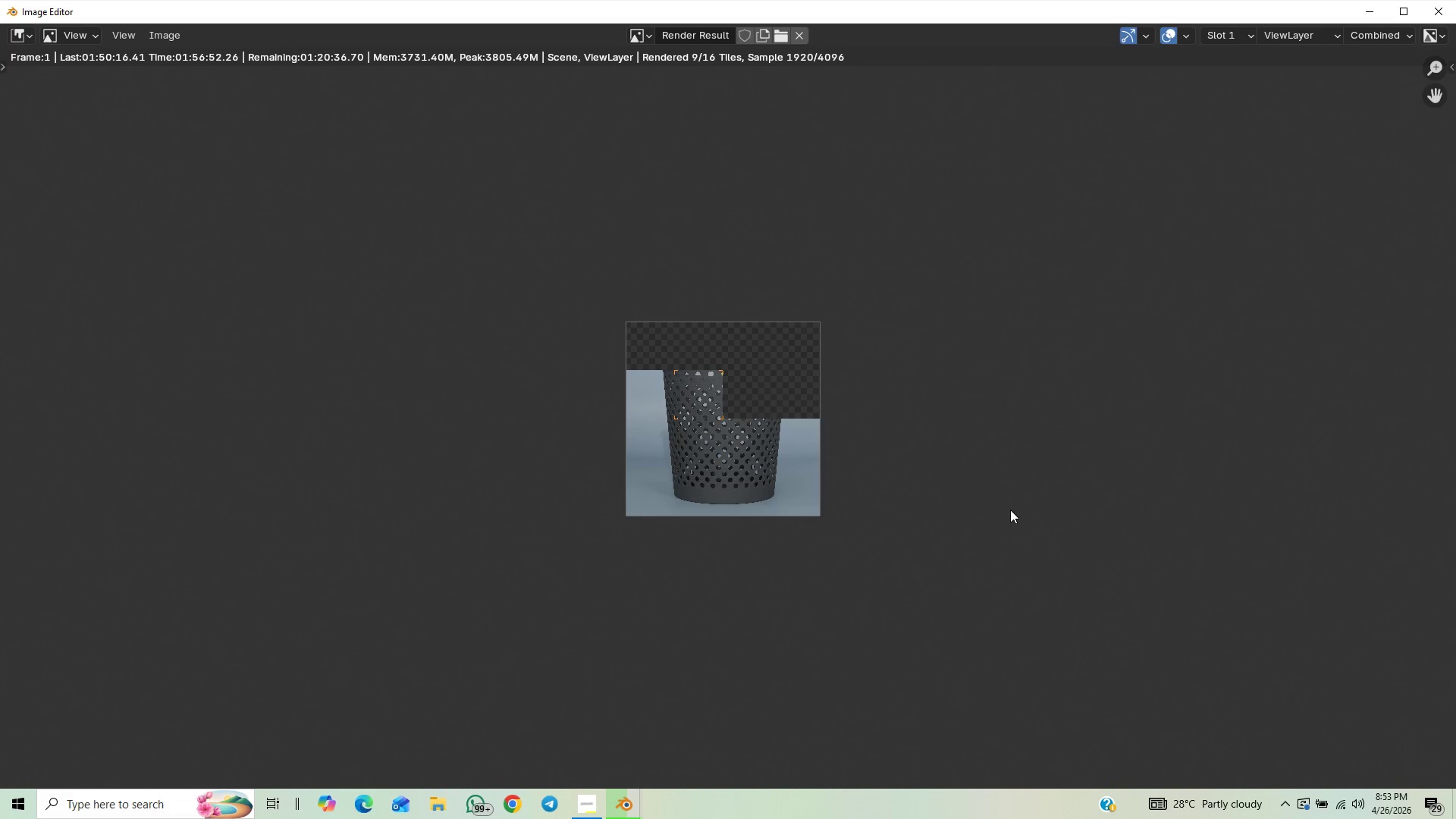 
scroll: coordinate [1002, 407], scroll_direction: up, amount: 5.0
 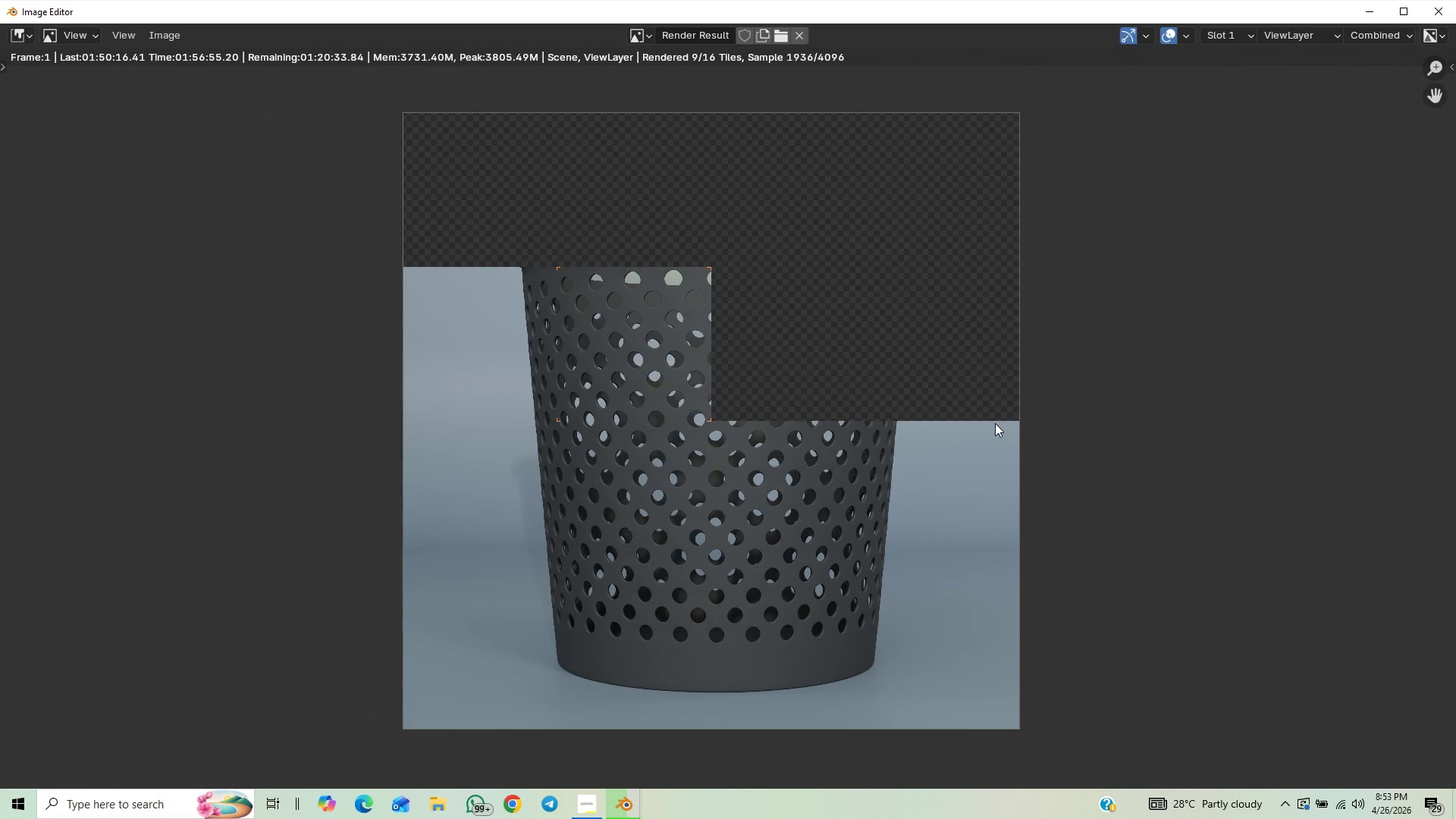 
scroll: coordinate [1003, 340], scroll_direction: down, amount: 3.0
 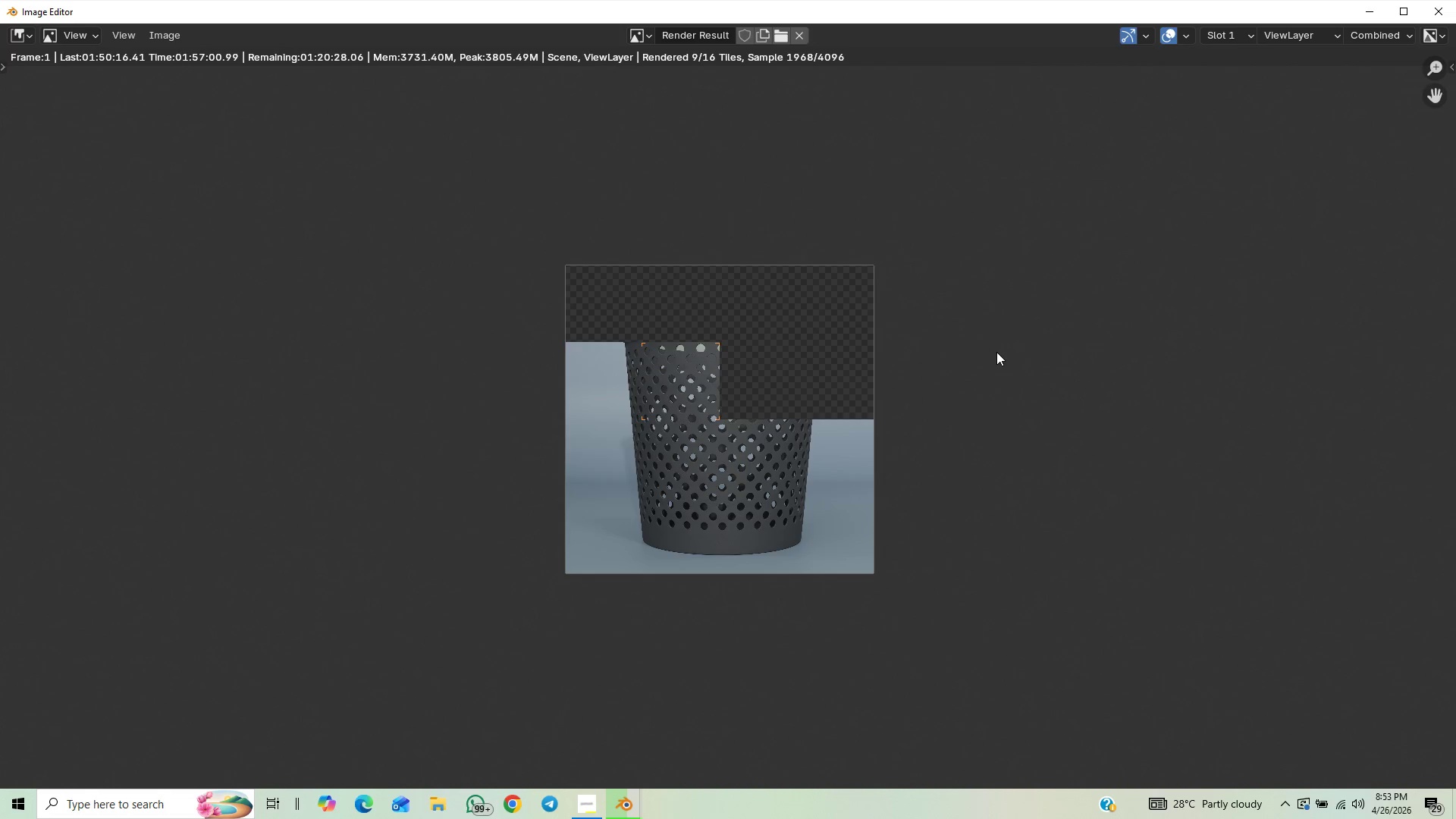 
scroll: coordinate [995, 347], scroll_direction: up, amount: 2.0
 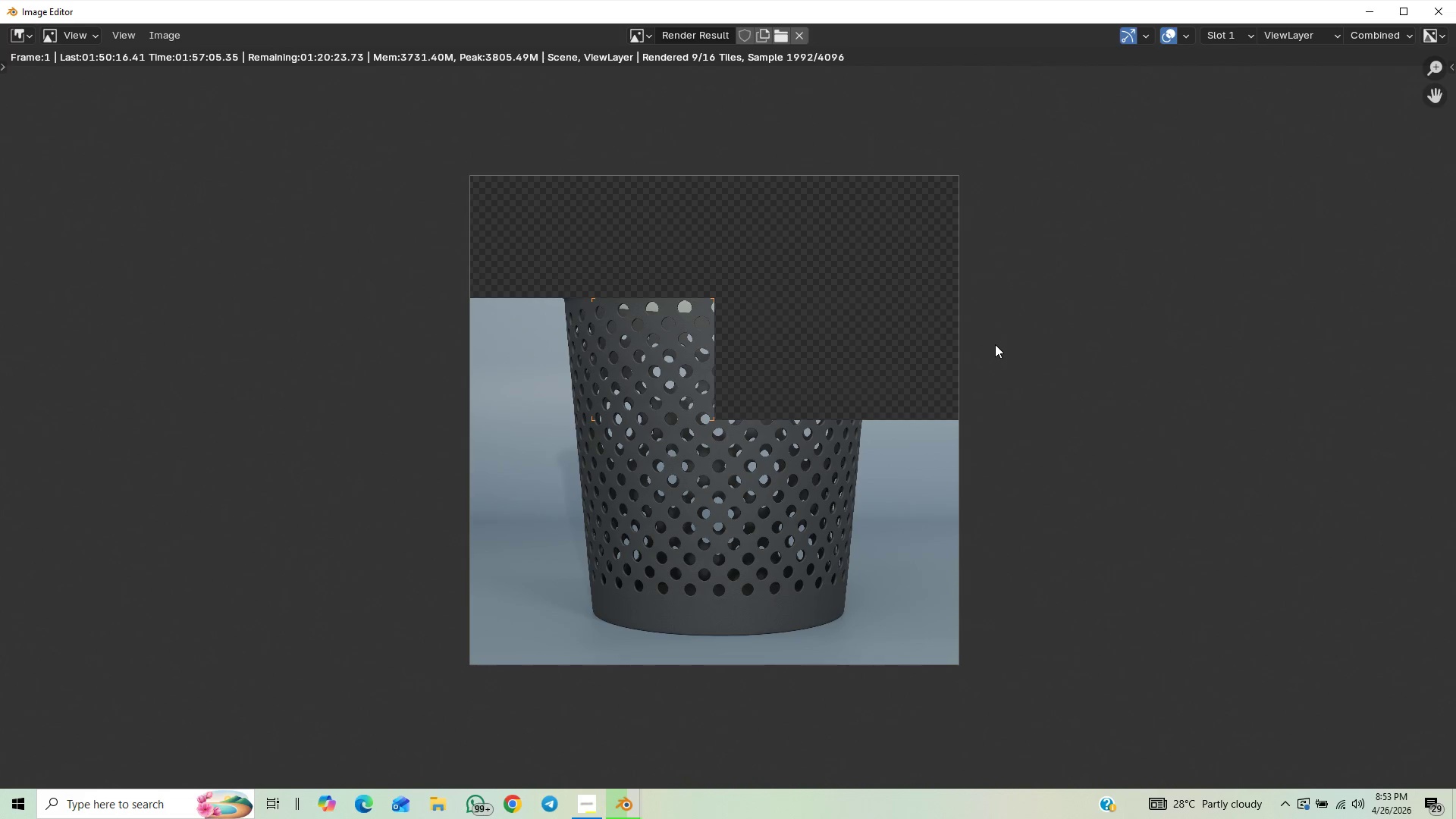 
scroll: coordinate [995, 344], scroll_direction: none, amount: 0.0
 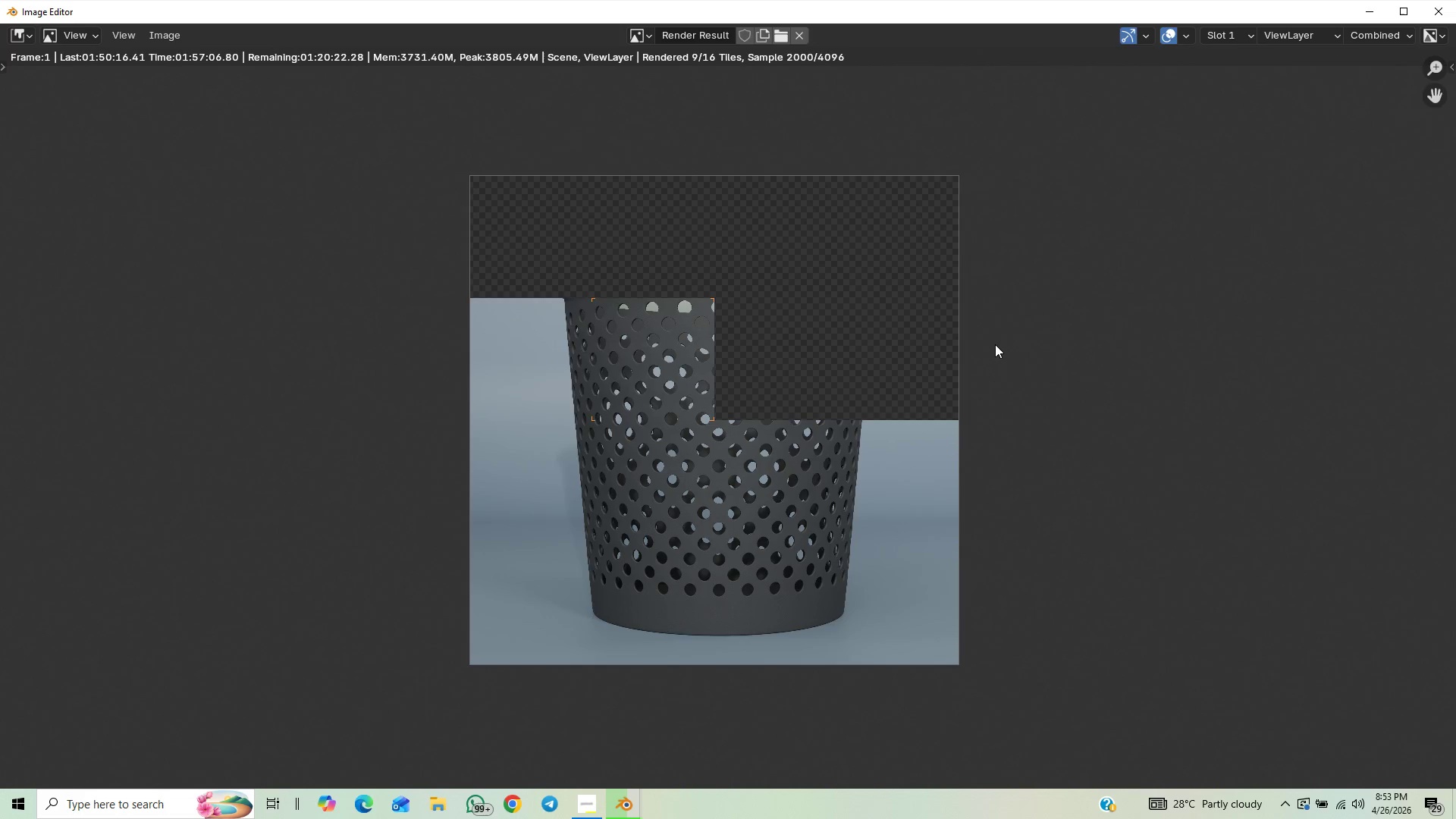 
scroll: coordinate [932, 286], scroll_direction: up, amount: 2.0
 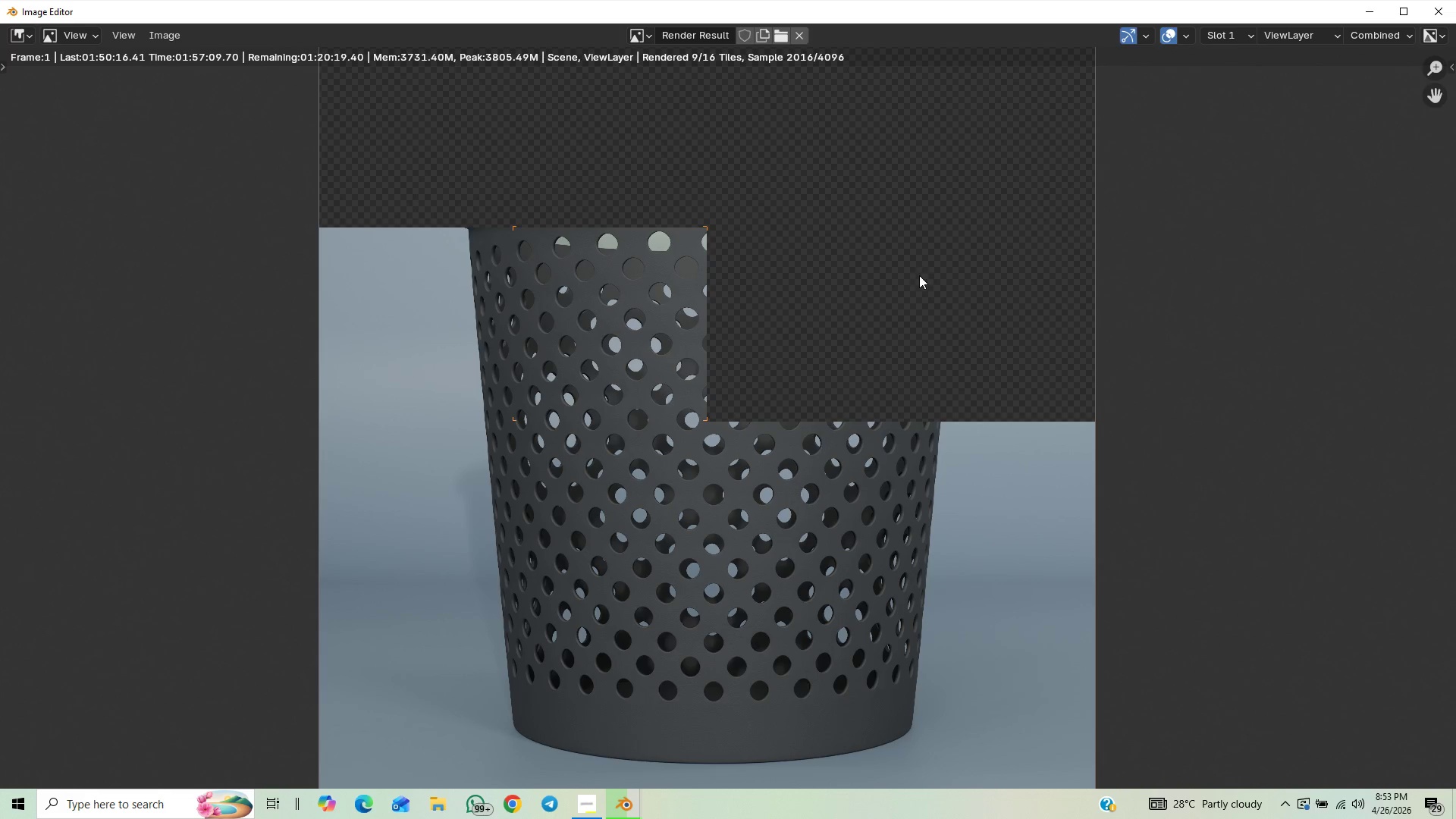 
scroll: coordinate [915, 286], scroll_direction: down, amount: 2.0
 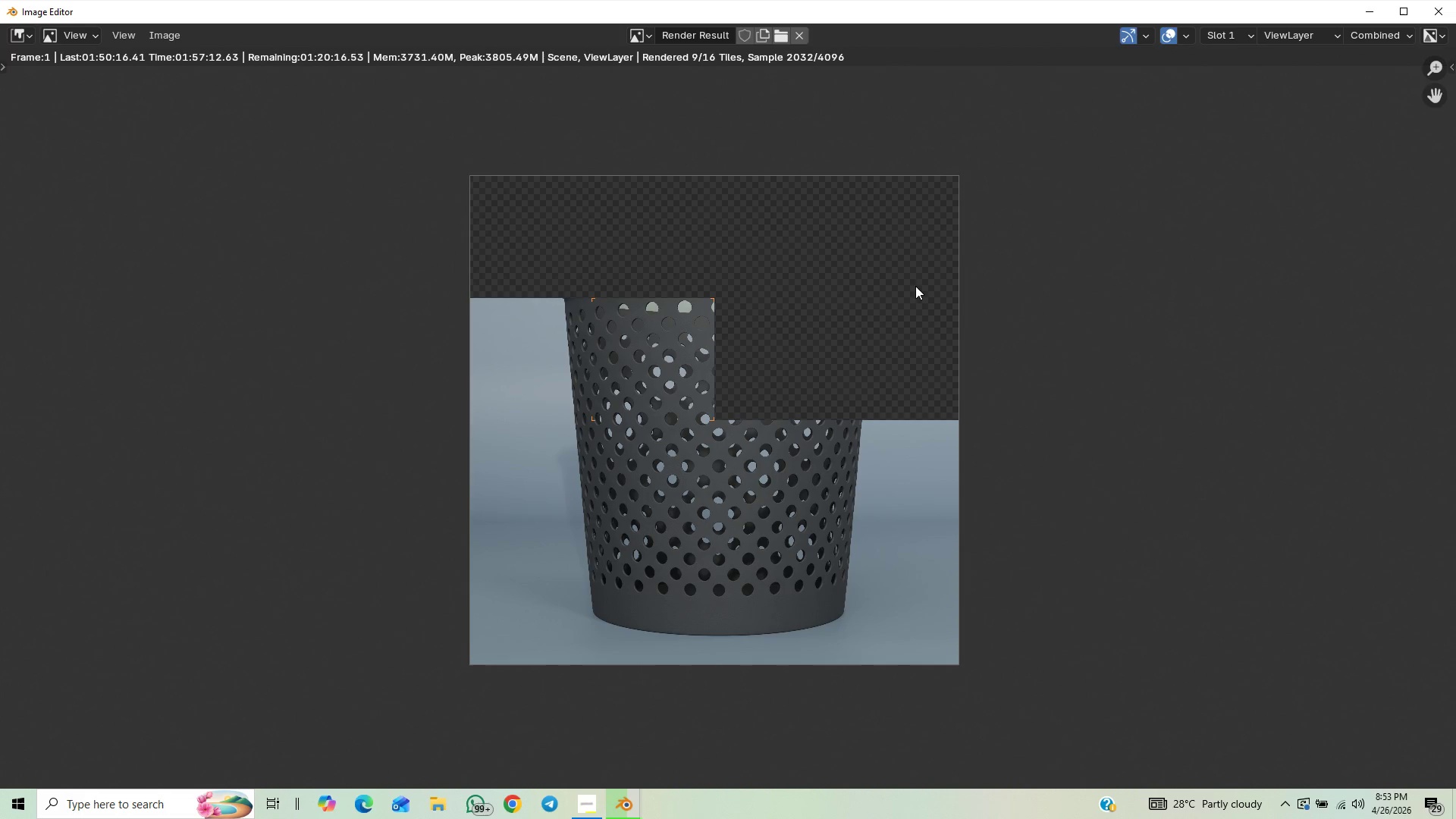 
scroll: coordinate [915, 286], scroll_direction: up, amount: 2.0
 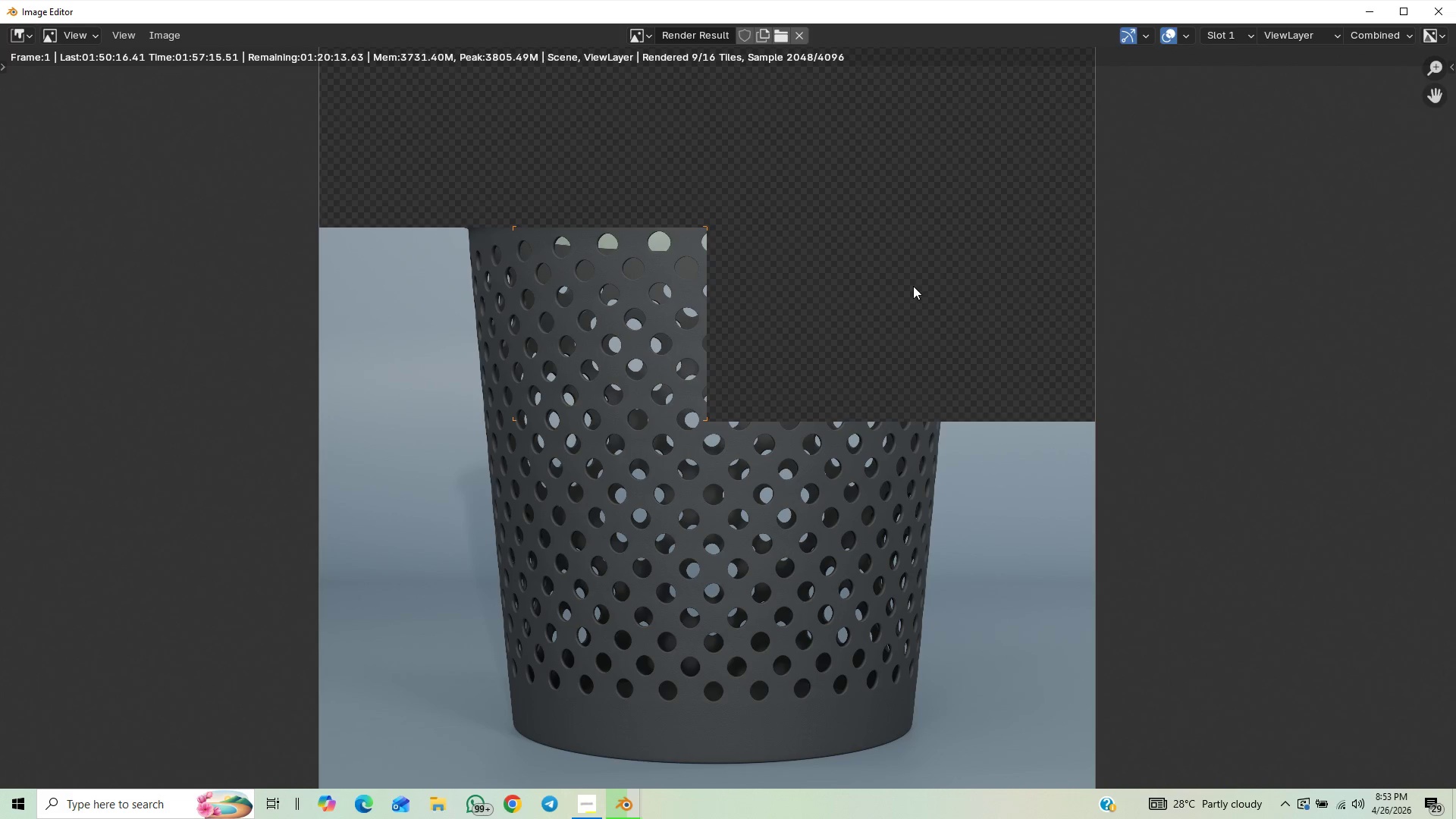 
scroll: coordinate [913, 286], scroll_direction: down, amount: 1.0
 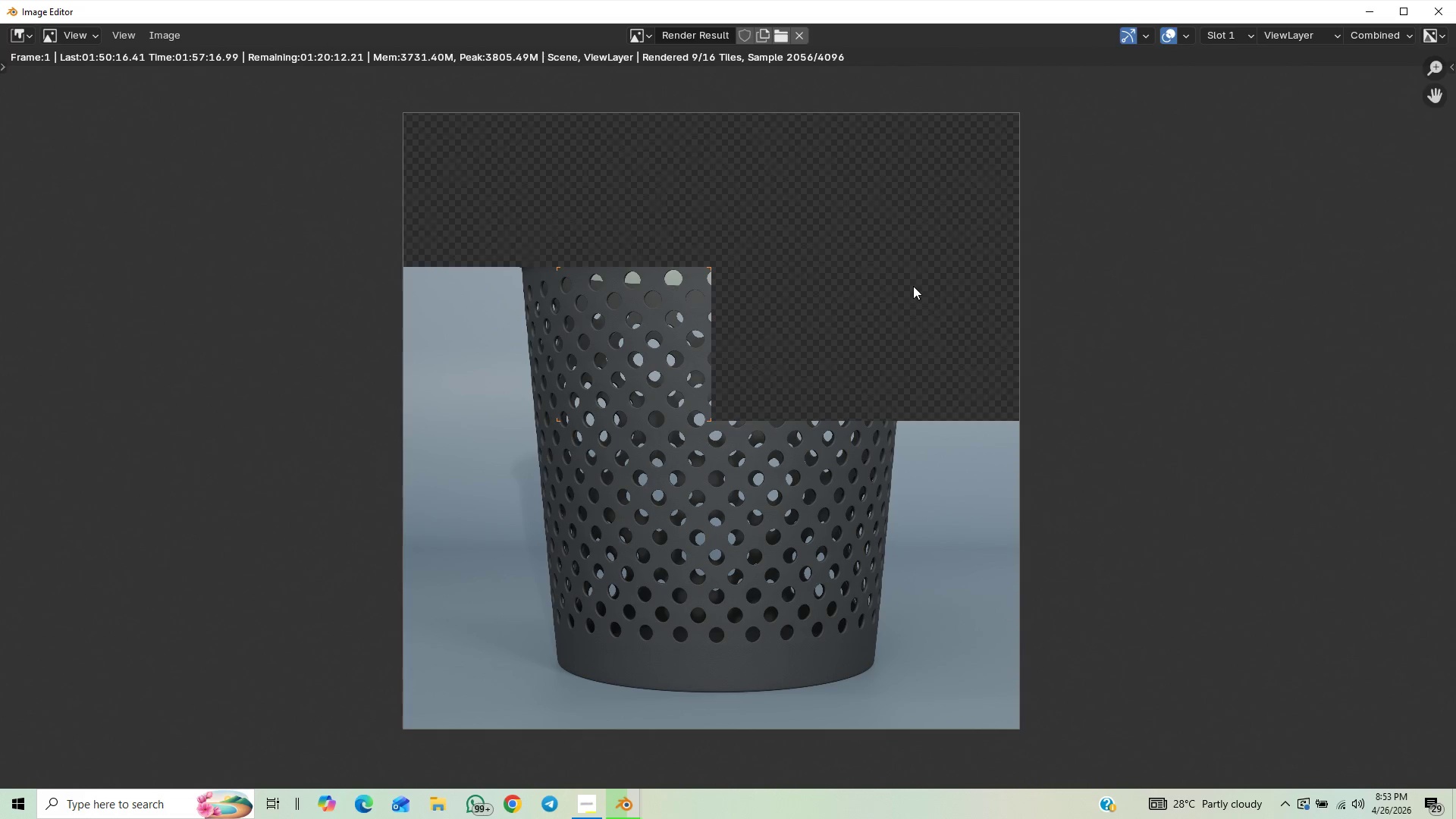 
scroll: coordinate [913, 286], scroll_direction: up, amount: 1.0
 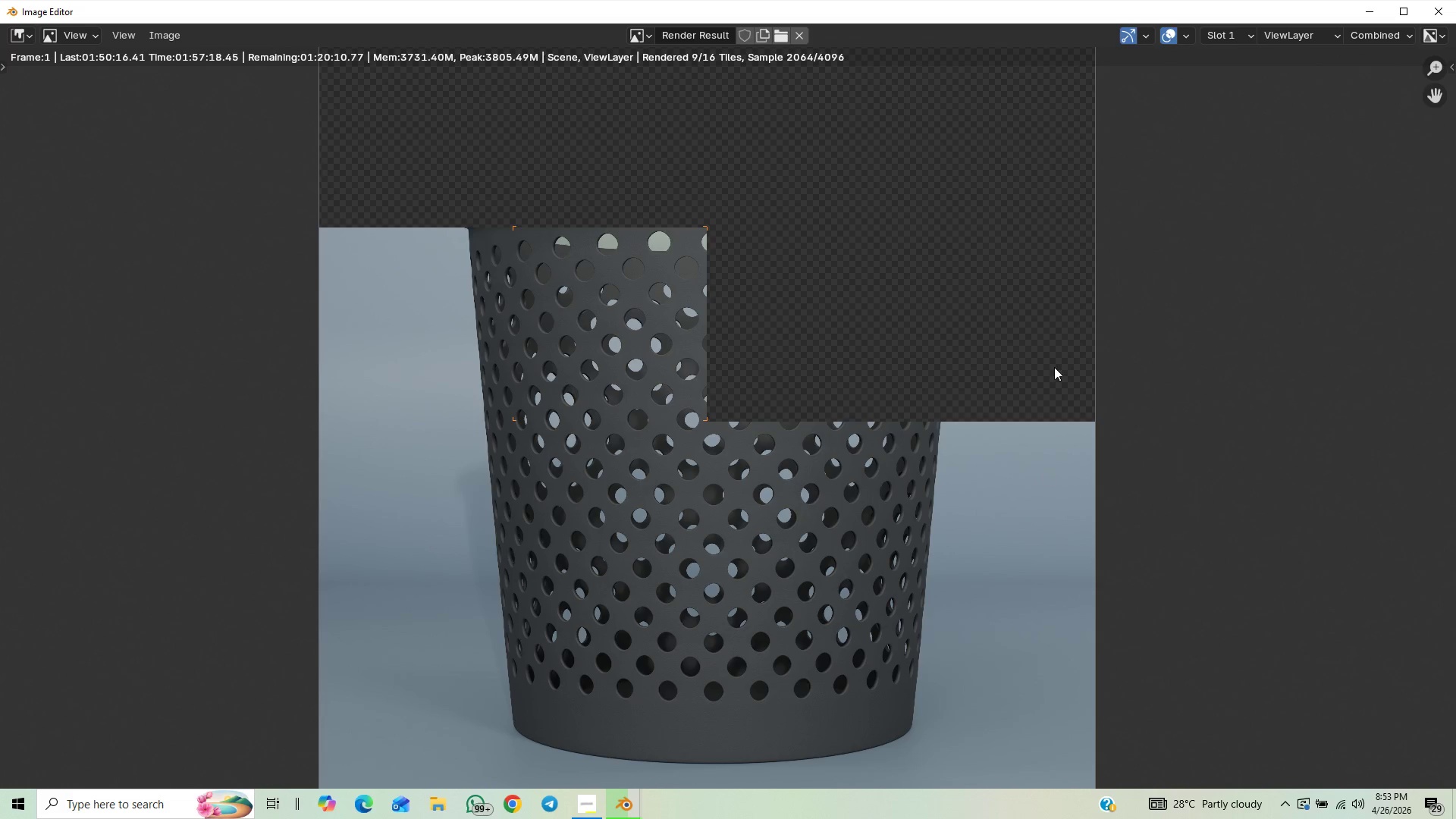 
scroll: coordinate [979, 426], scroll_direction: none, amount: 0.0
 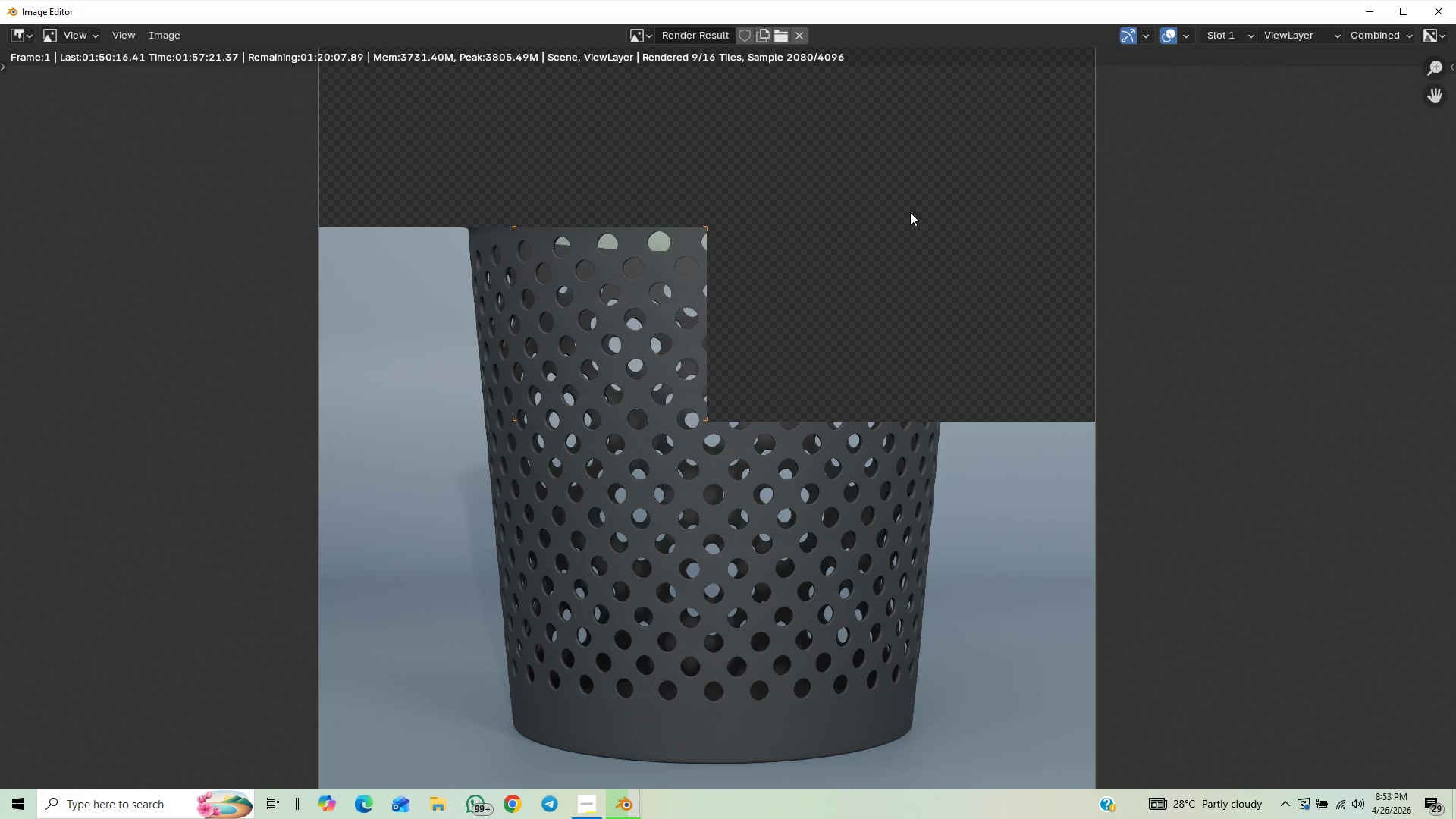 
scroll: coordinate [890, 193], scroll_direction: up, amount: 1.0
 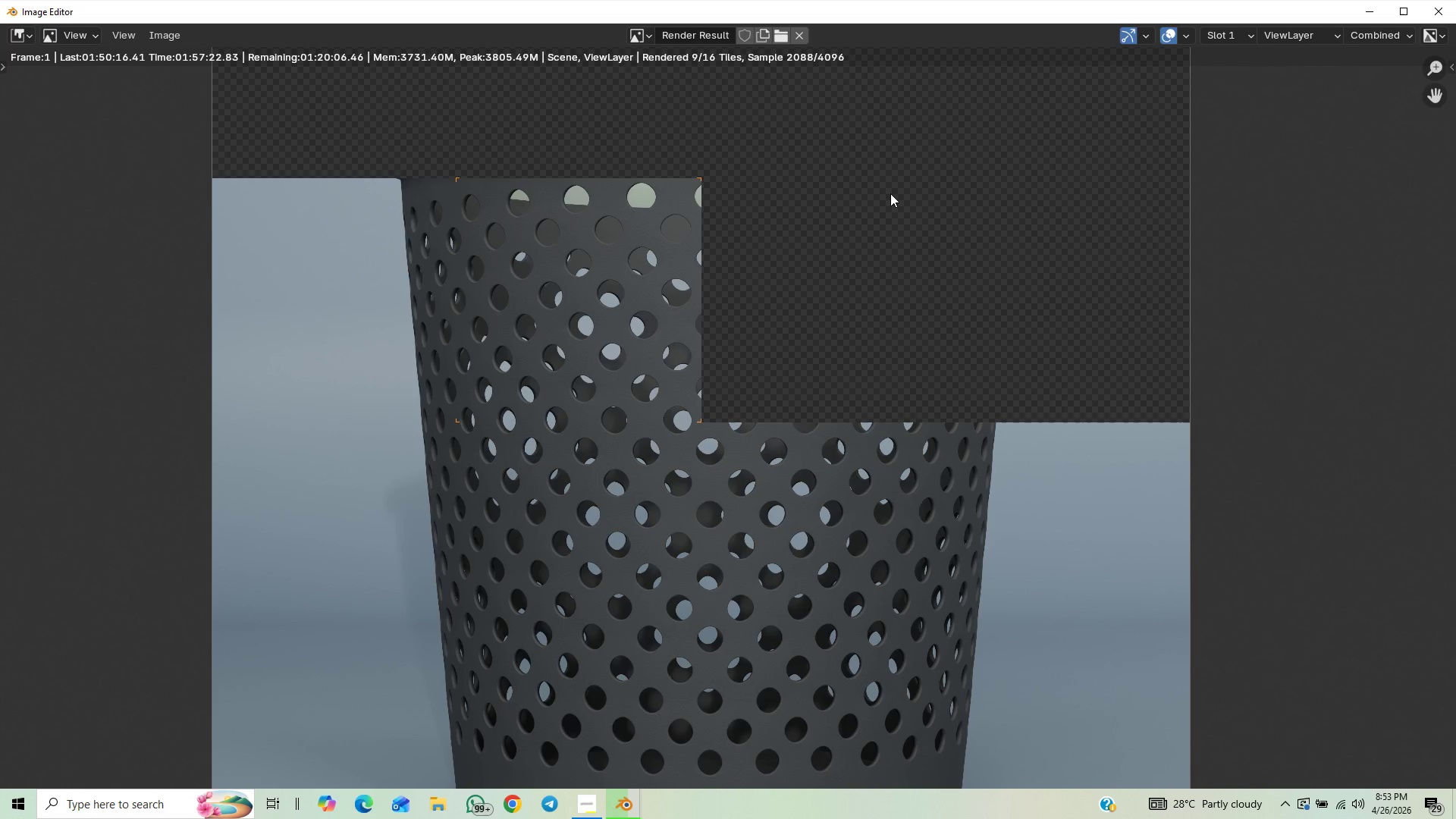 
scroll: coordinate [892, 201], scroll_direction: down, amount: 6.0
 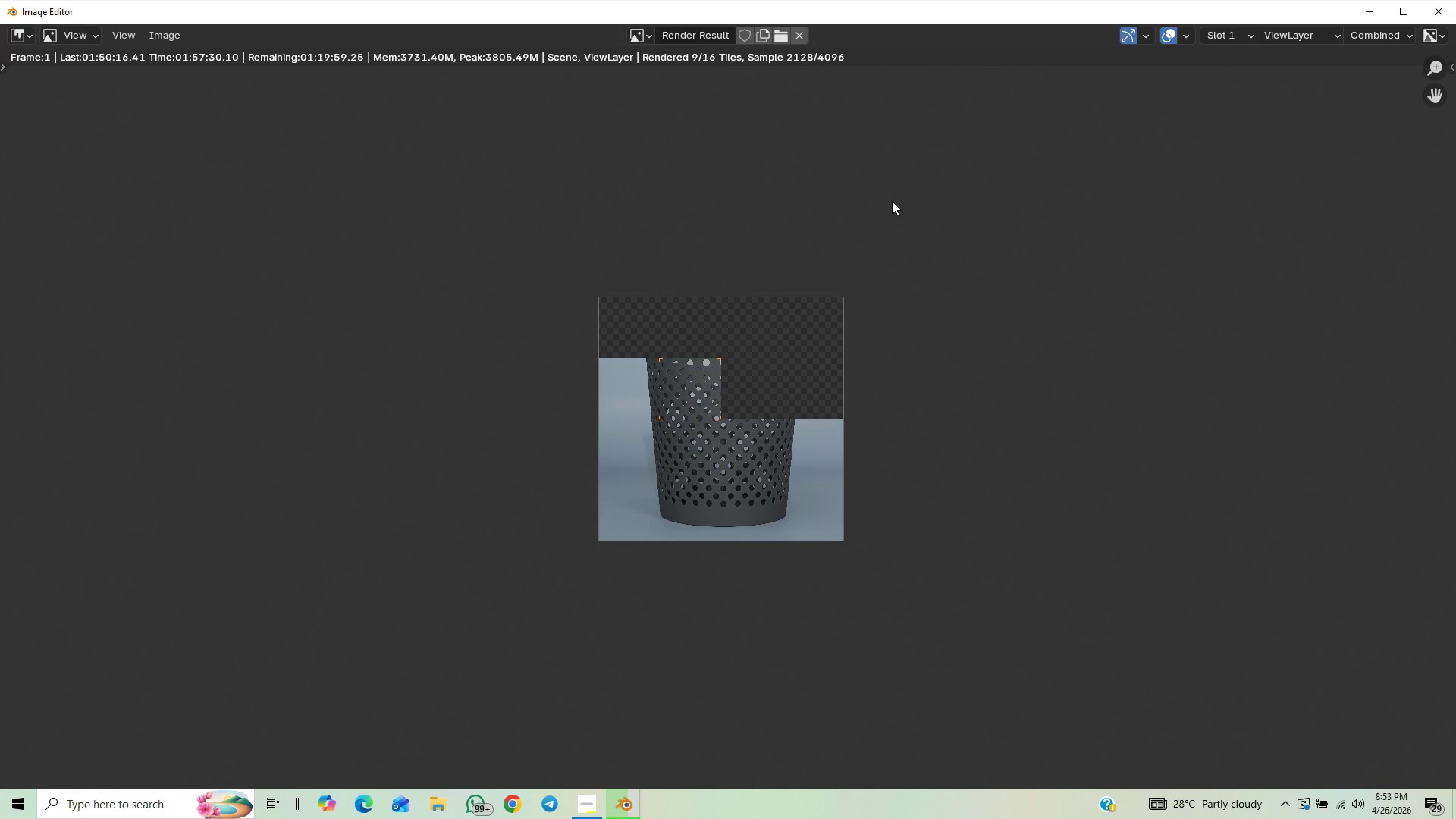 
scroll: coordinate [892, 201], scroll_direction: up, amount: 2.0
 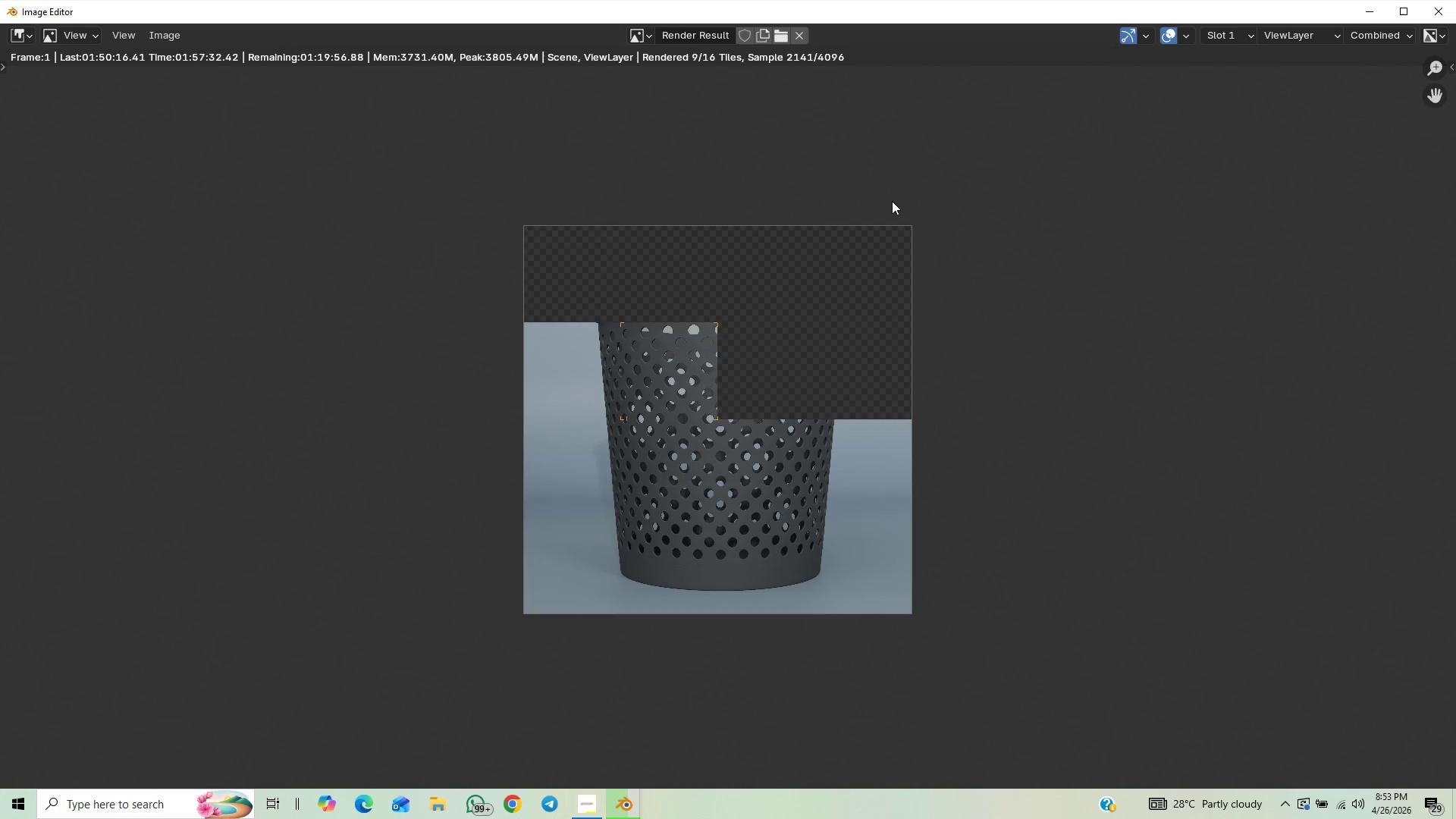 
scroll: coordinate [892, 202], scroll_direction: none, amount: 0.0
 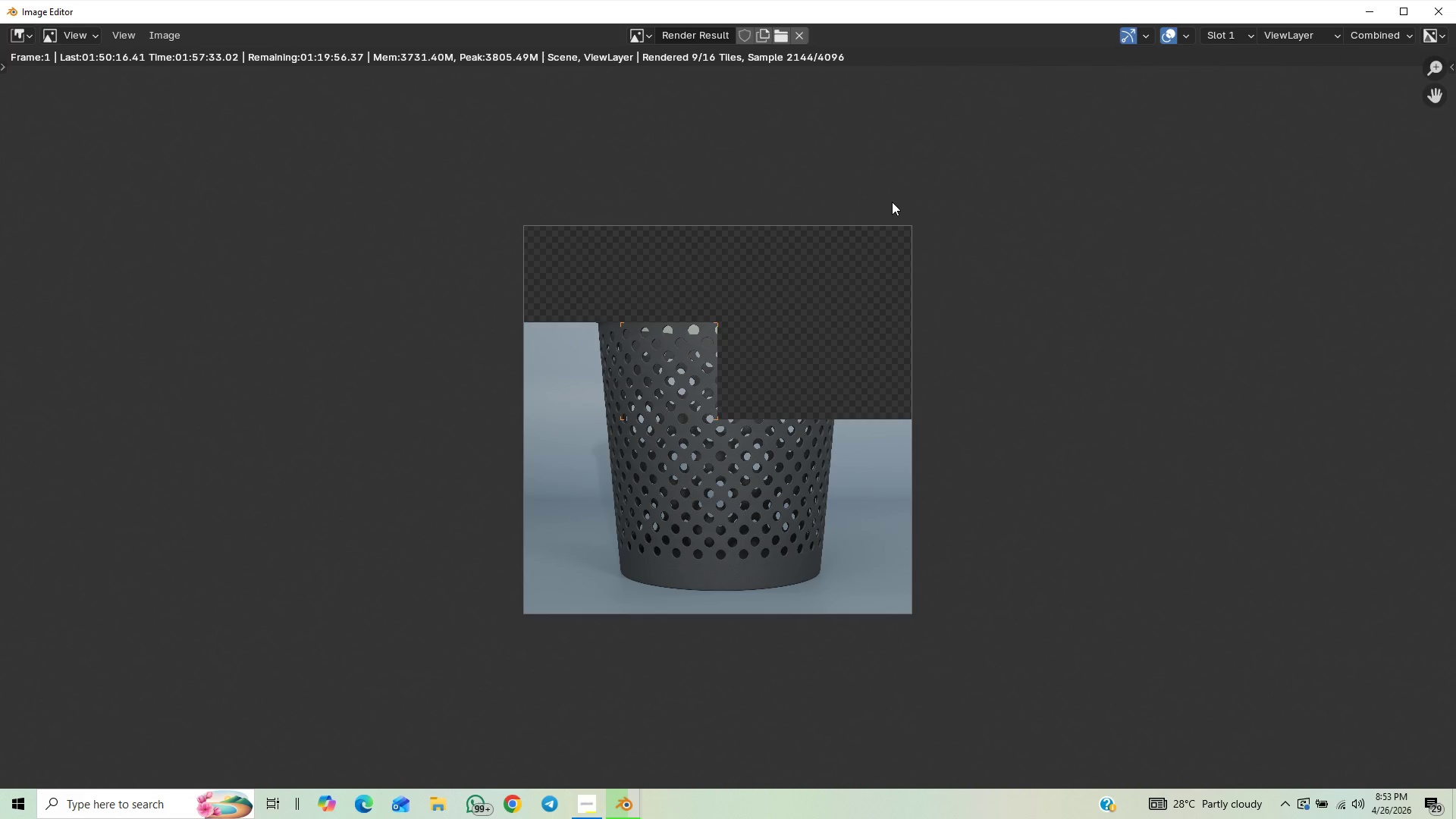 
scroll: coordinate [892, 202], scroll_direction: up, amount: 3.0
 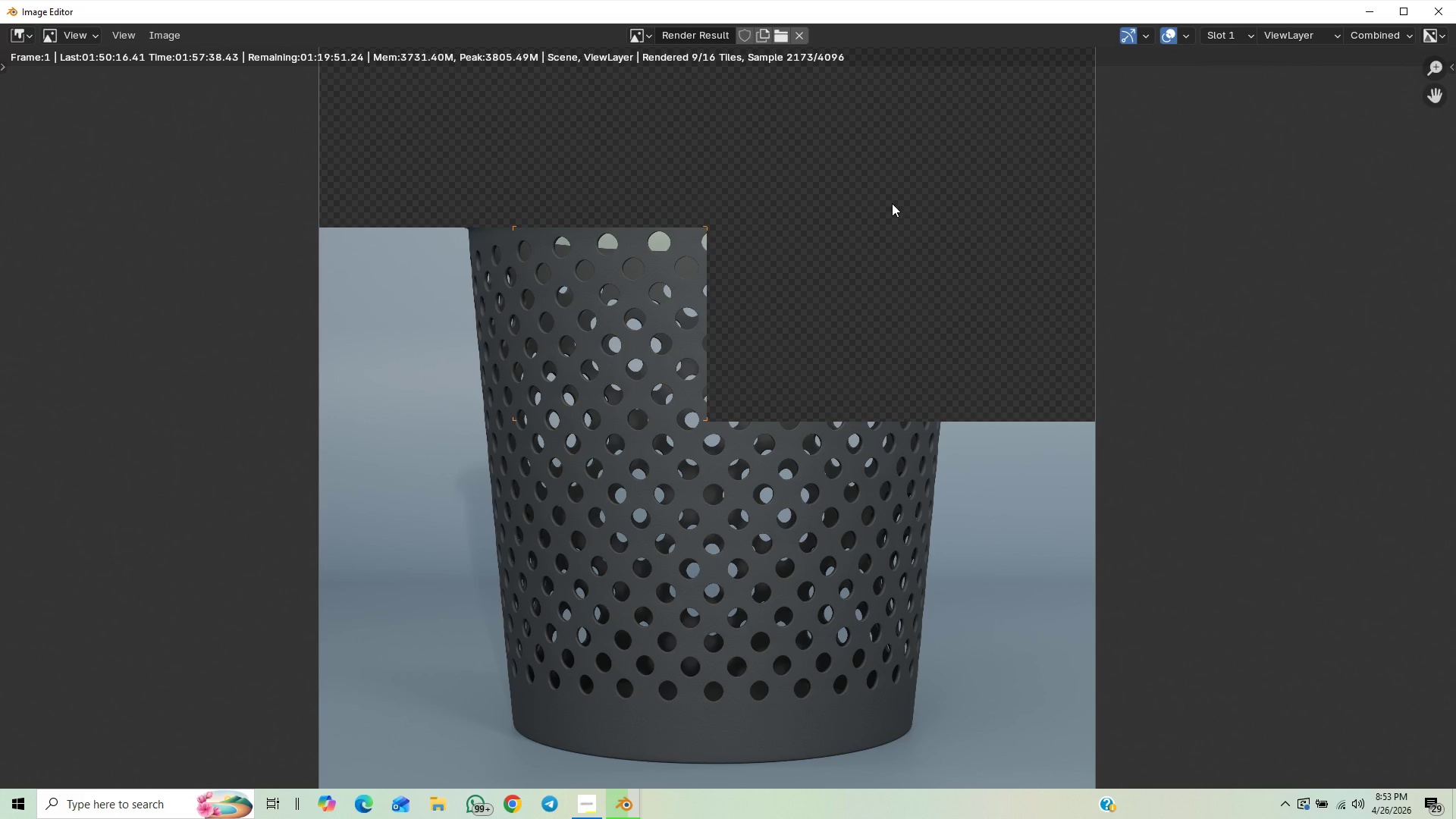 
scroll: coordinate [892, 203], scroll_direction: none, amount: 0.0
 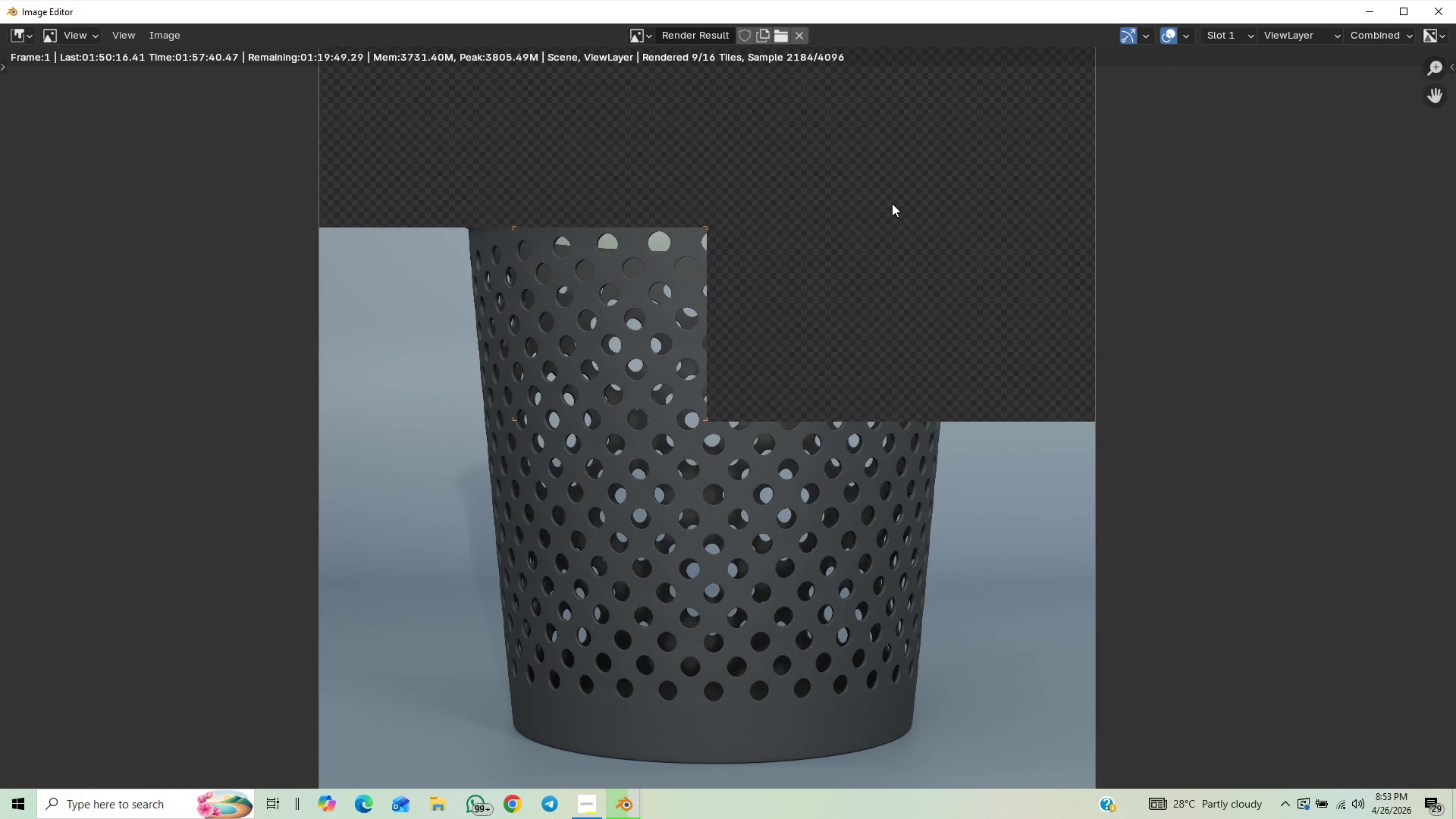 
scroll: coordinate [892, 203], scroll_direction: down, amount: 2.0
 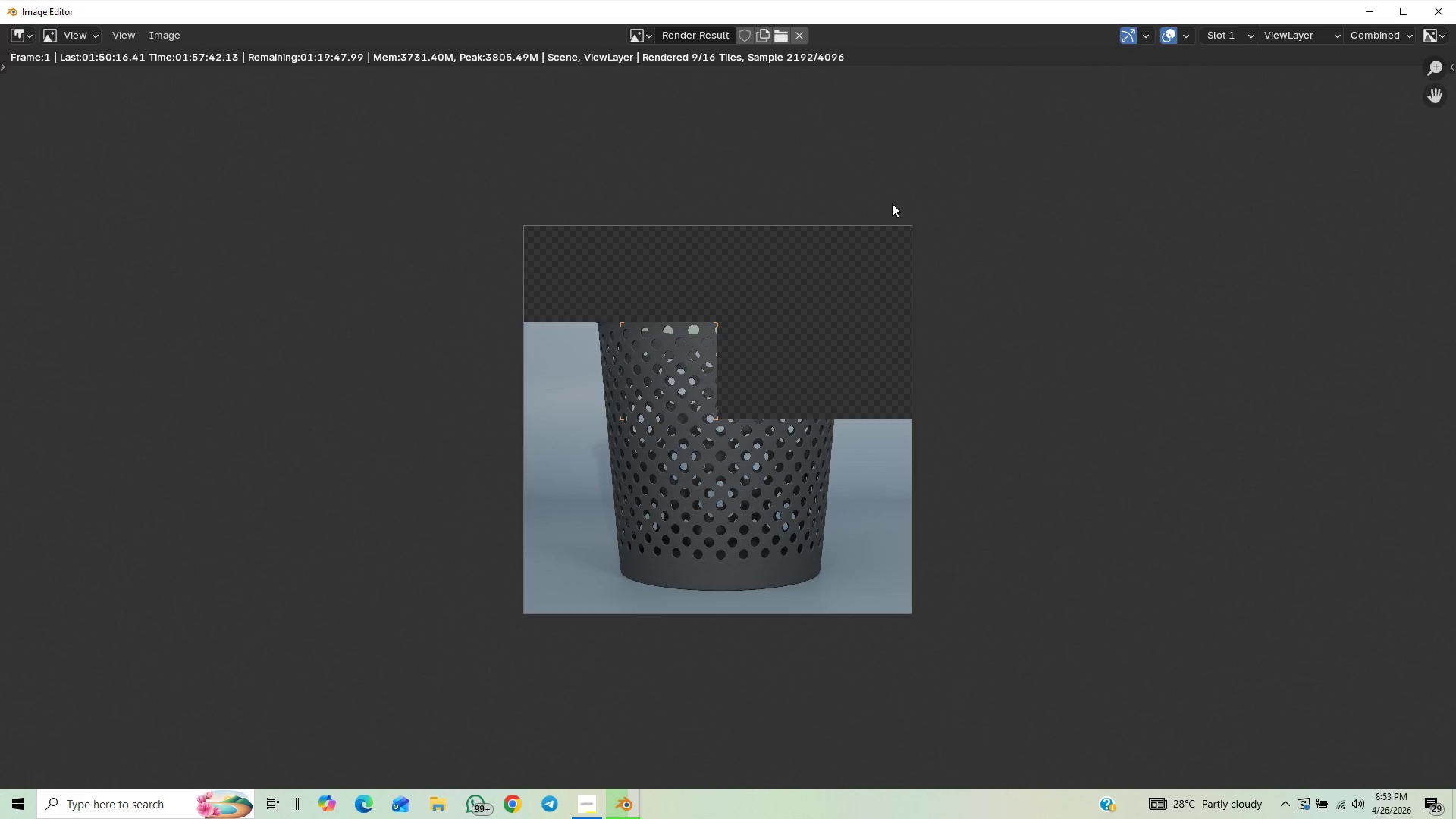 
scroll: coordinate [892, 203], scroll_direction: up, amount: 1.0
 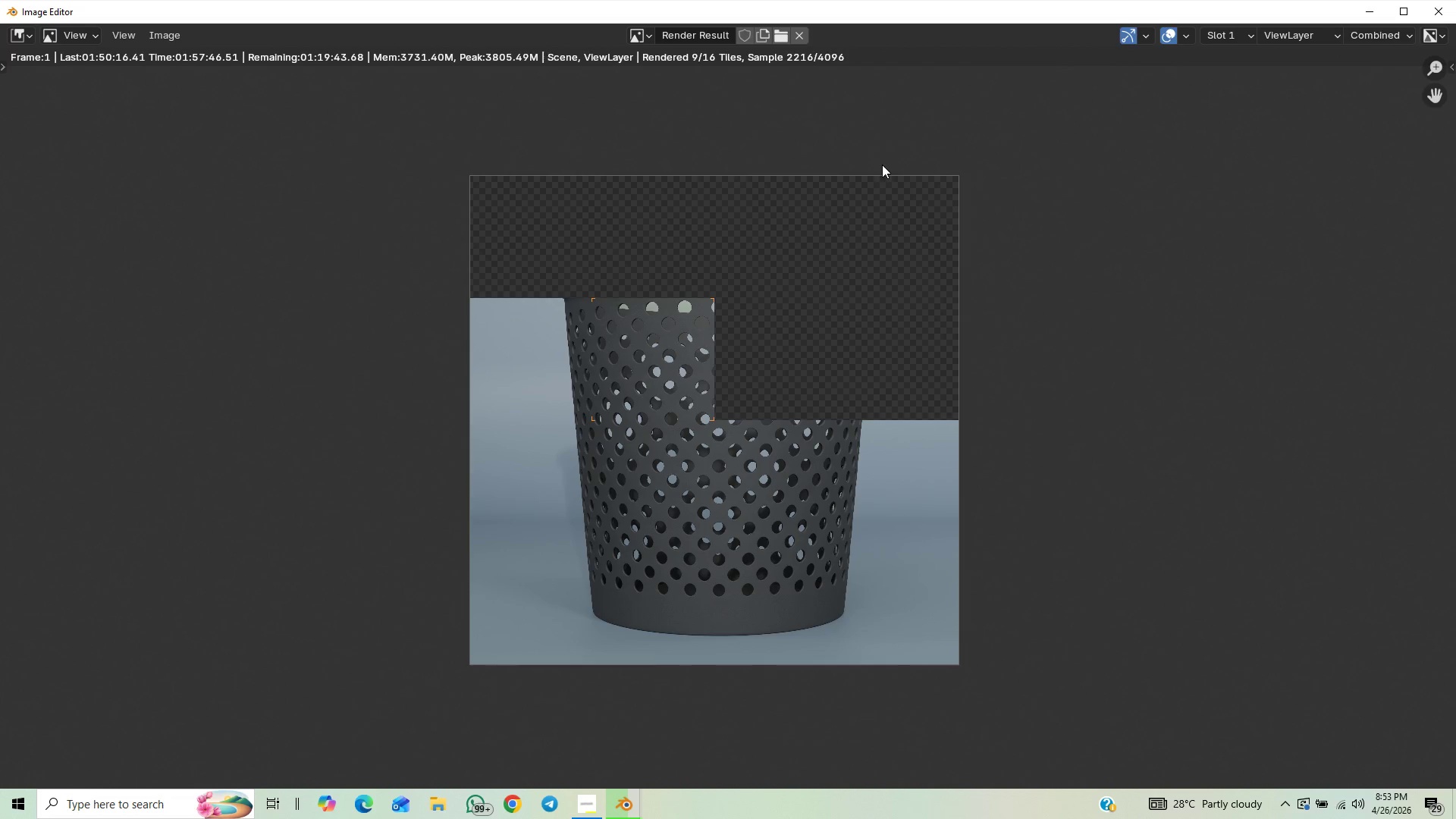 
scroll: coordinate [956, 105], scroll_direction: down, amount: 1.0
 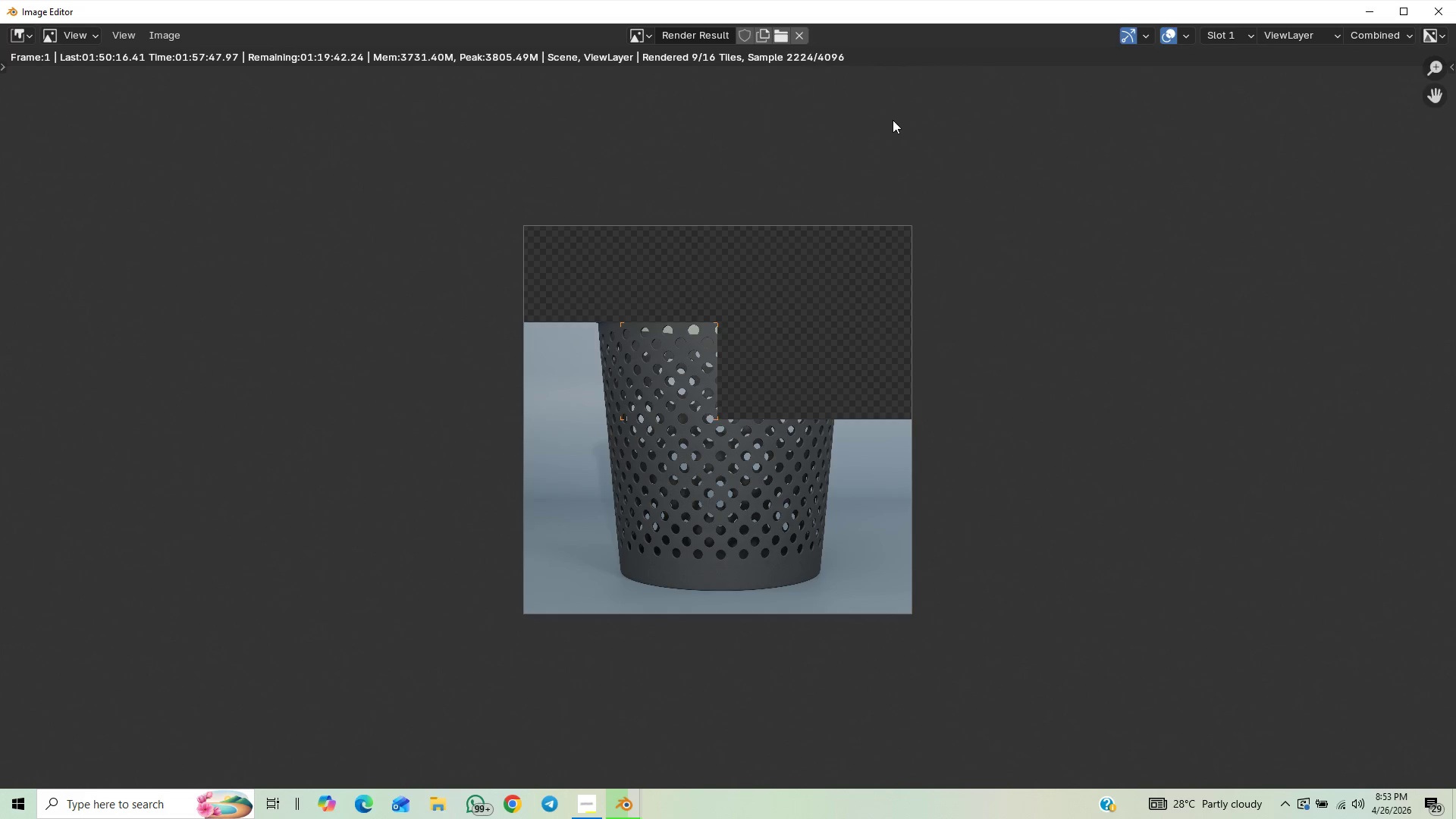 
scroll: coordinate [895, 278], scroll_direction: up, amount: 3.0
 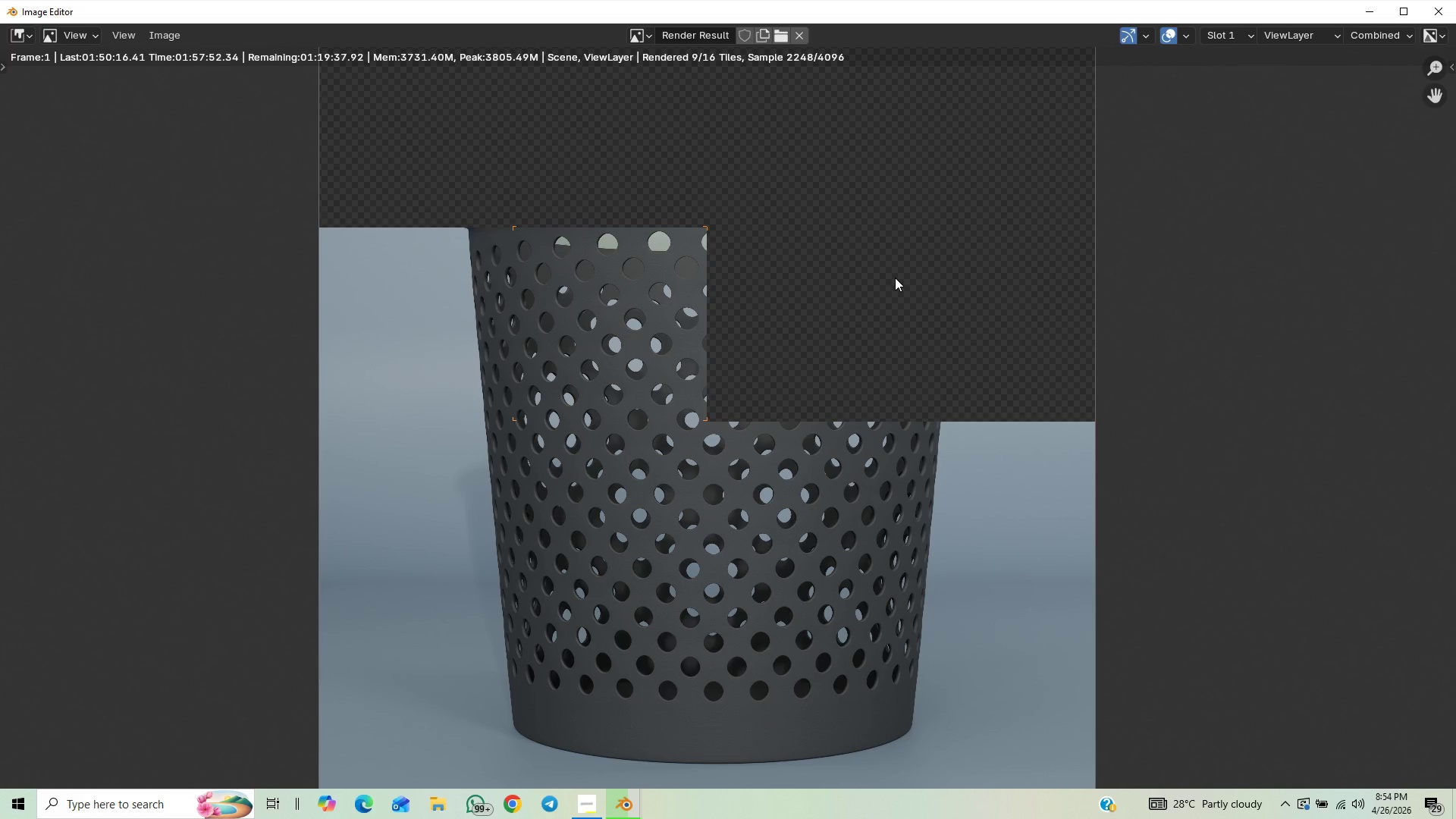 
scroll: coordinate [895, 278], scroll_direction: down, amount: 1.0
 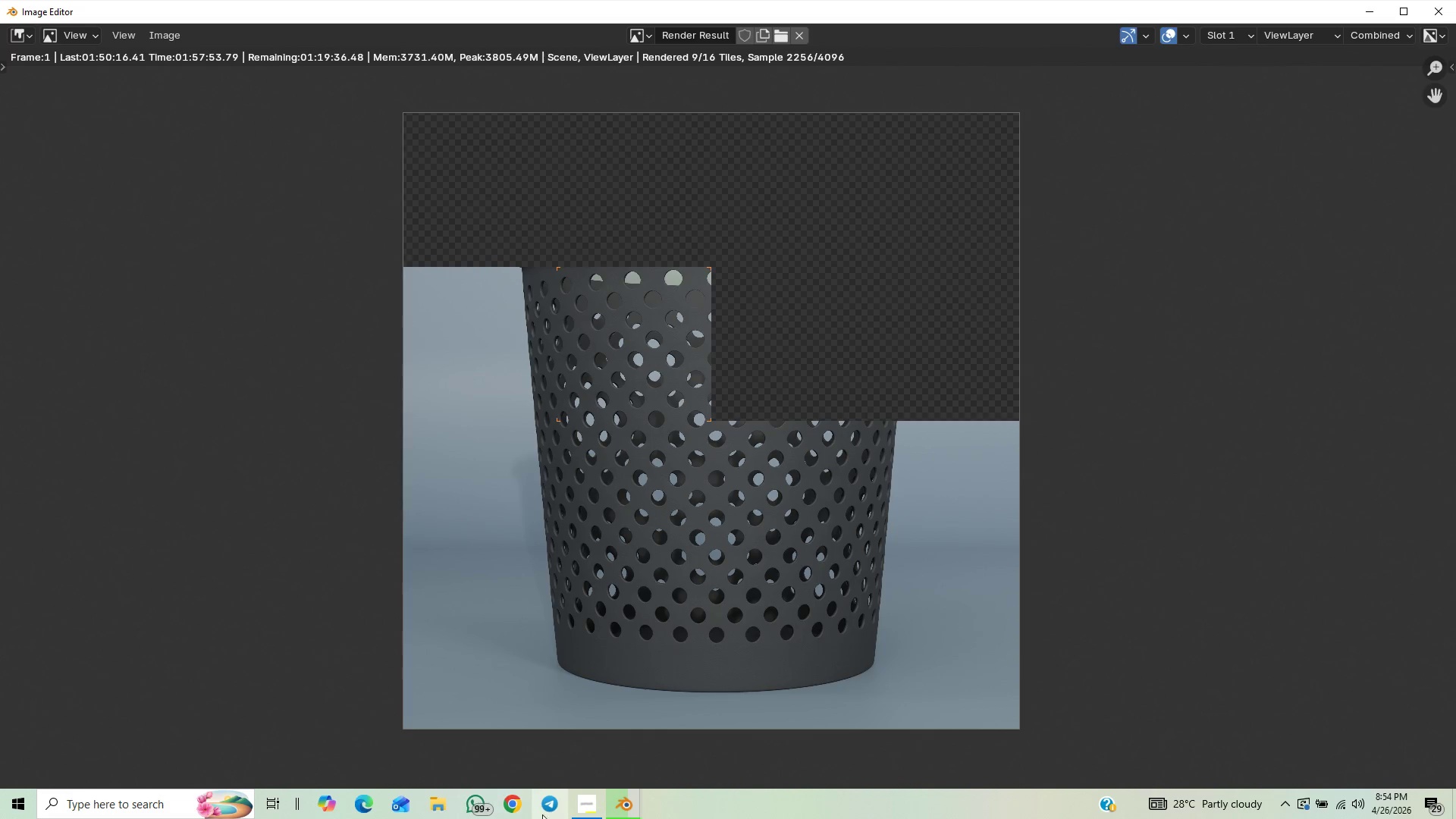 
left_click([576, 804])